 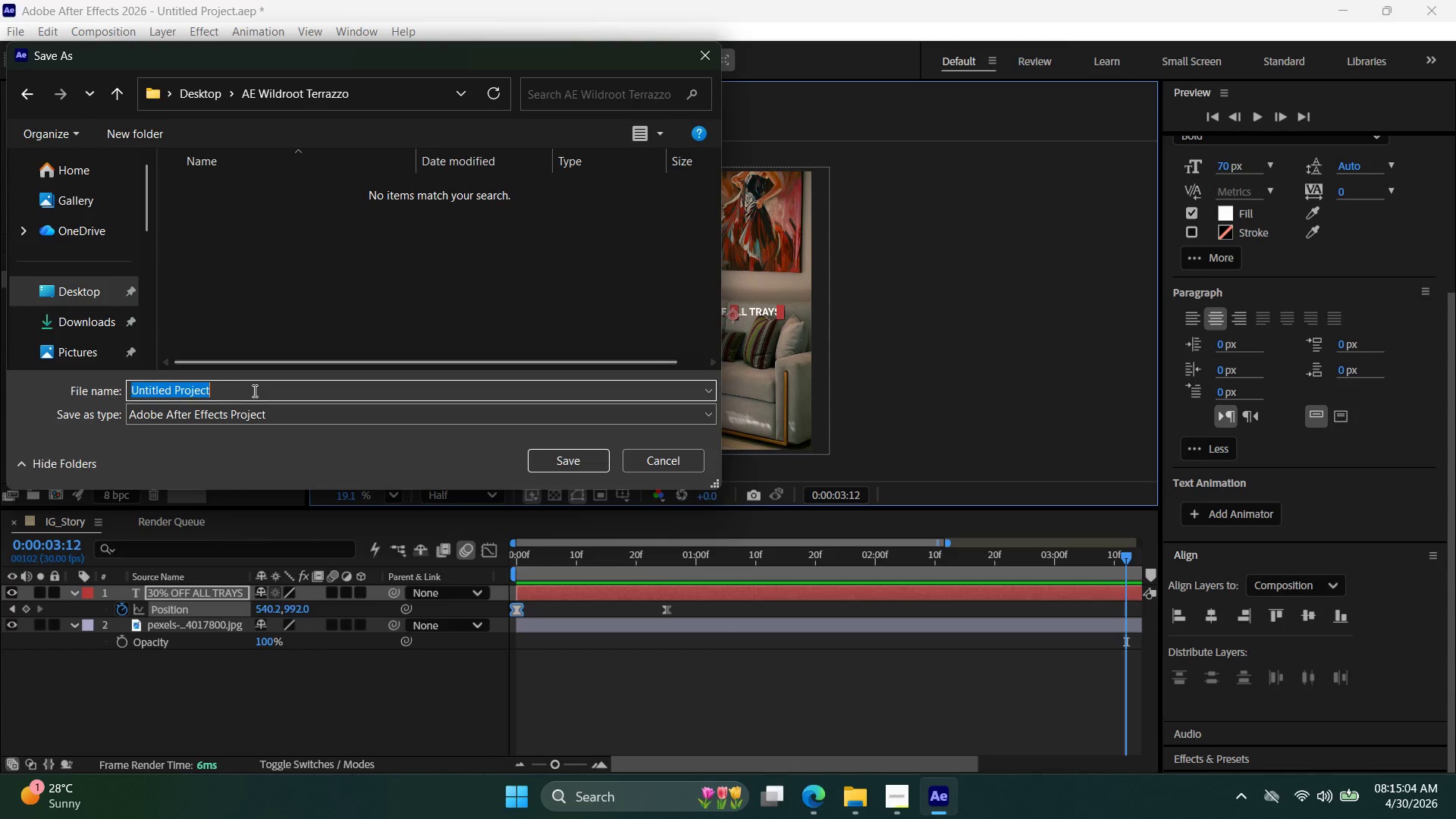 
key(Control+ControlLeft)
 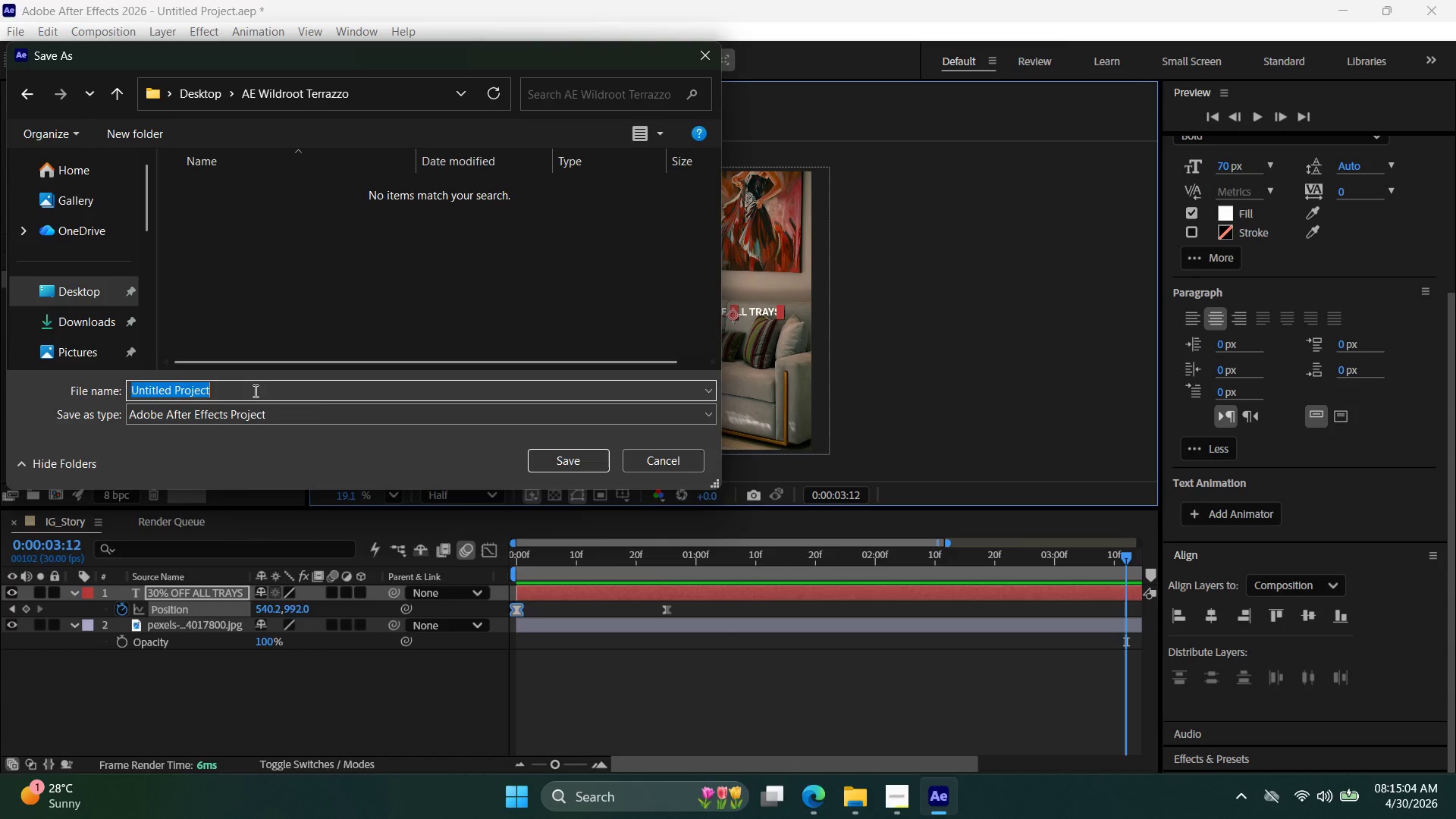 
key(Control+V)
 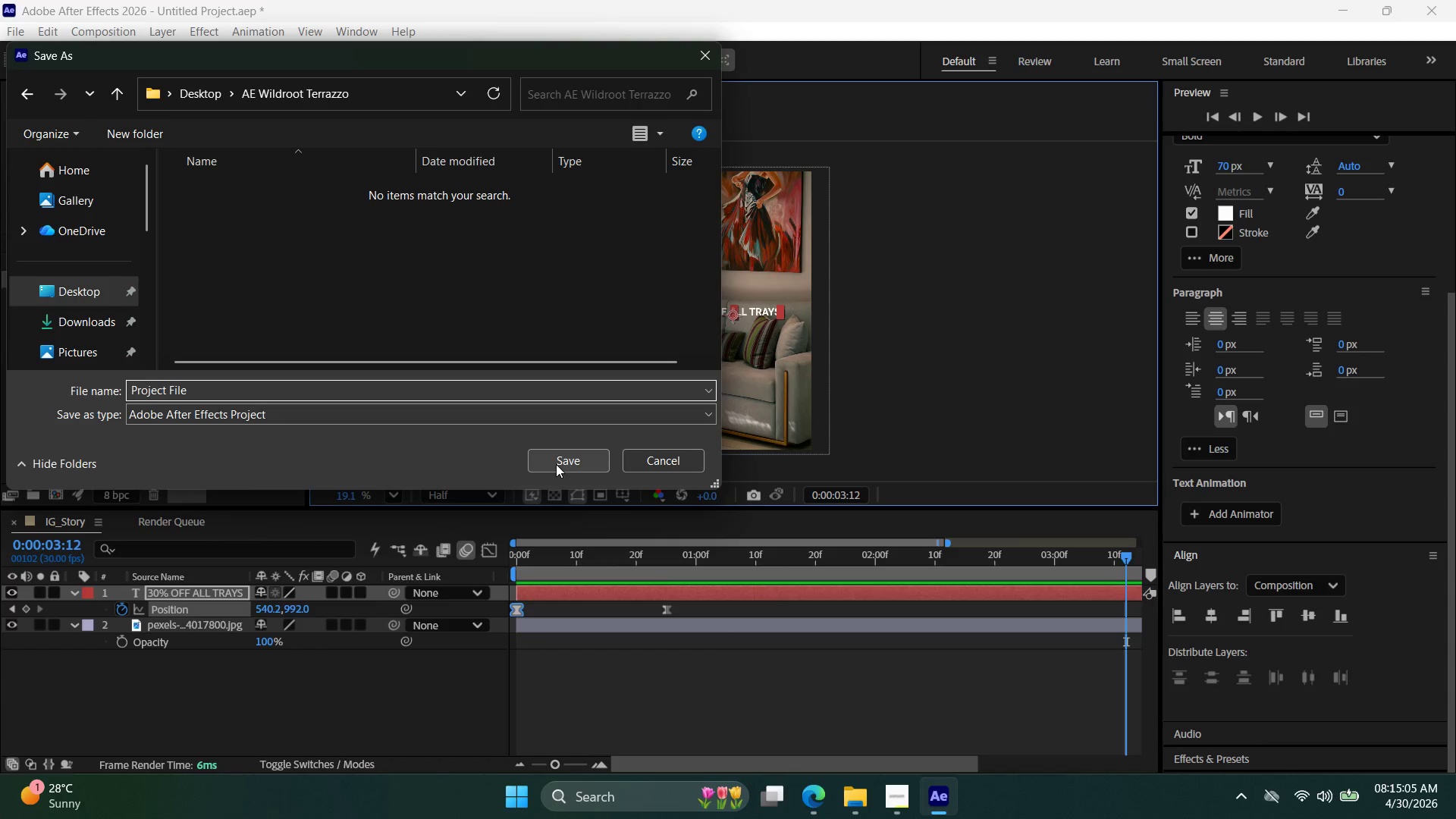 
left_click([556, 464])
 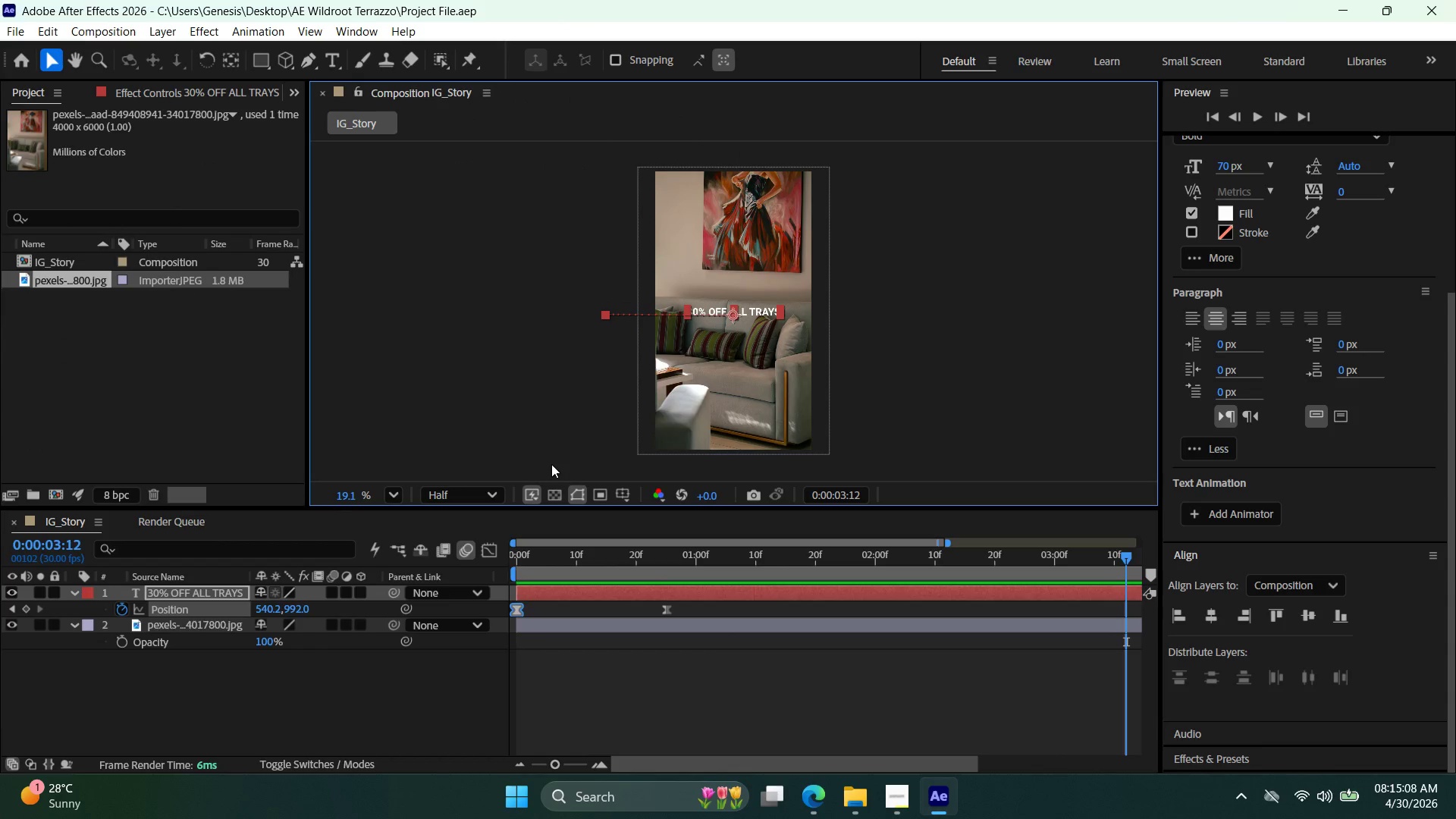 
left_click([890, 795])